 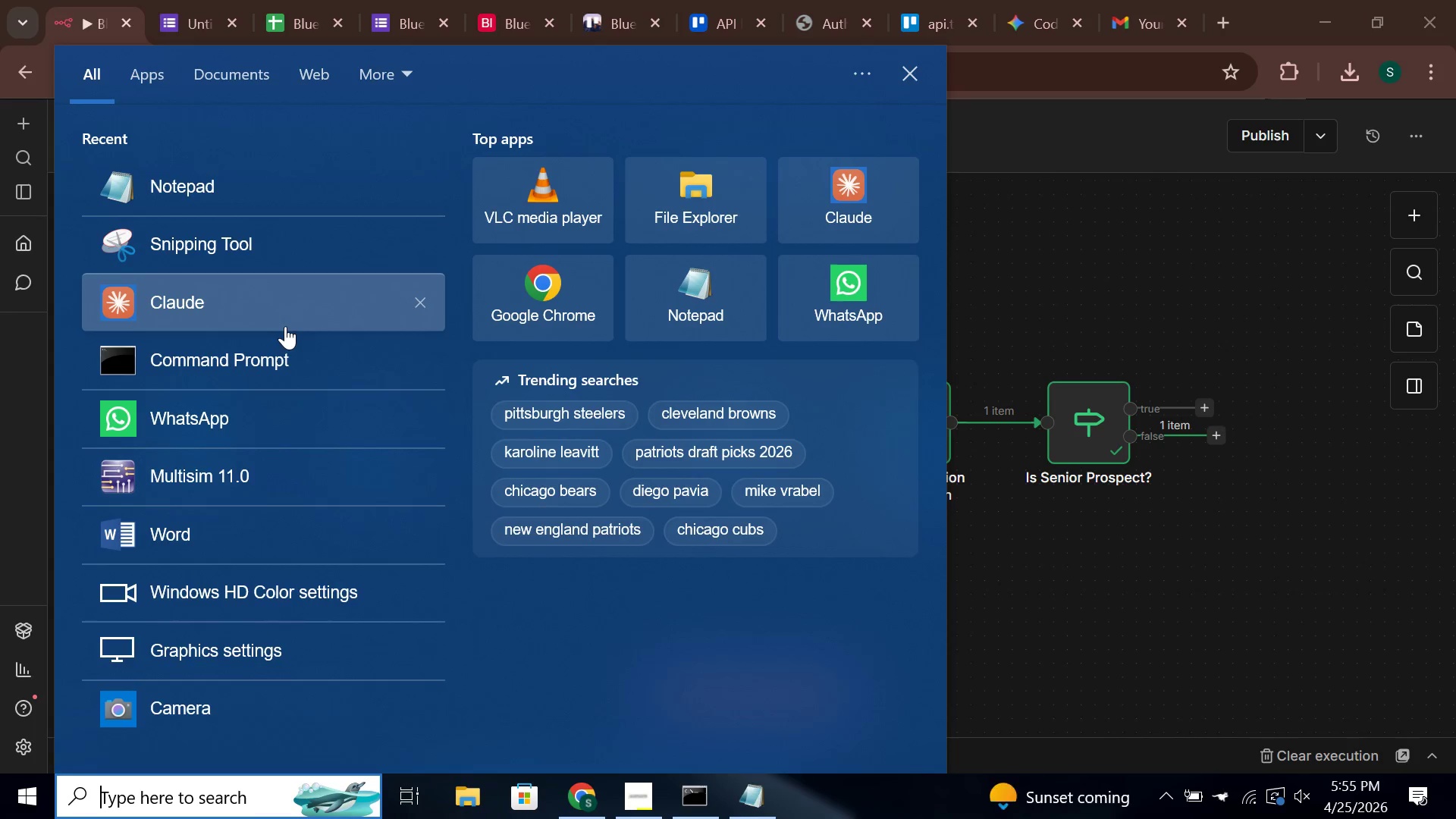 
left_click_drag(start_coordinate=[0, 97], to_coordinate=[1455, 775])
 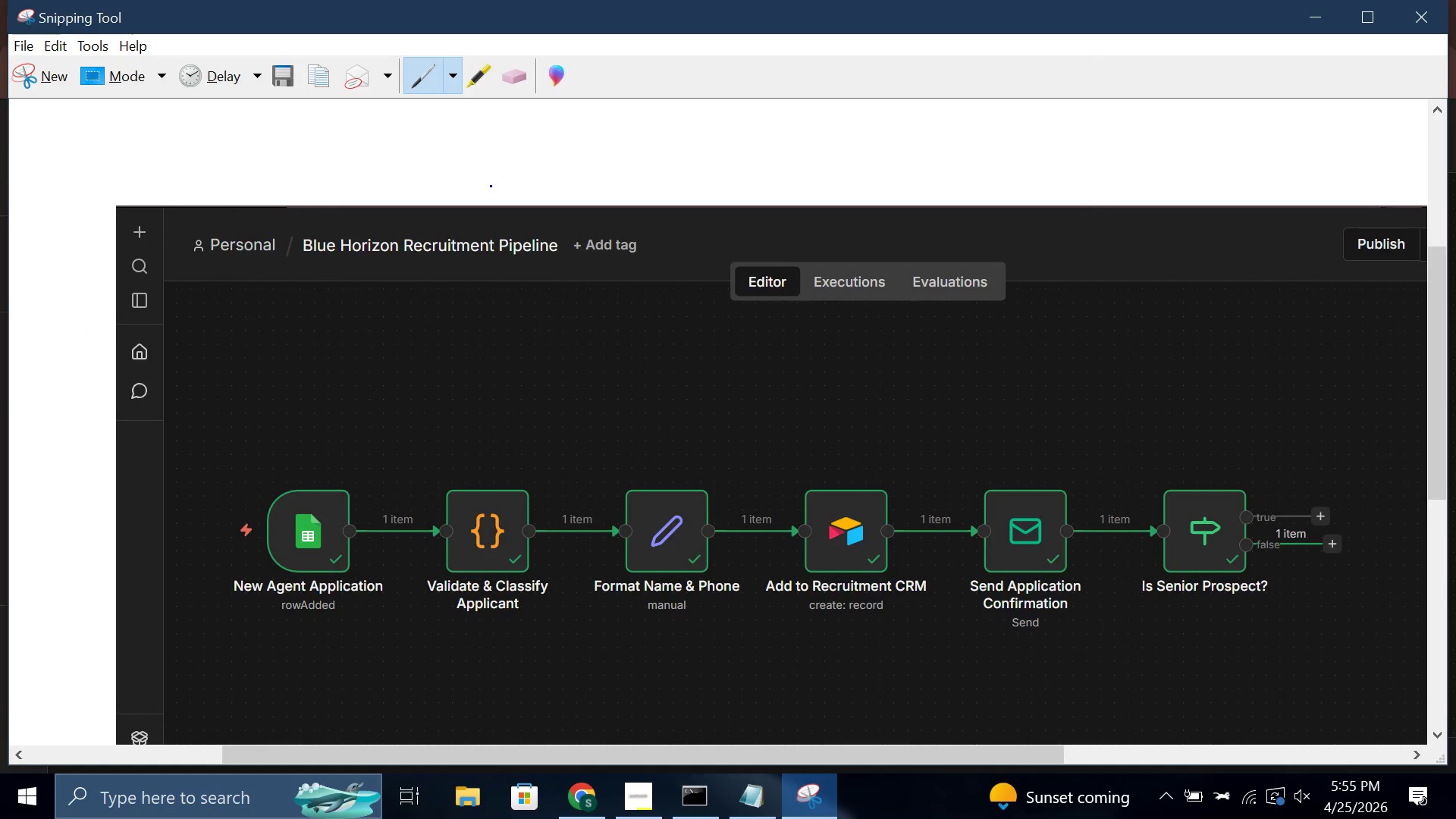 
key(Control+S)
 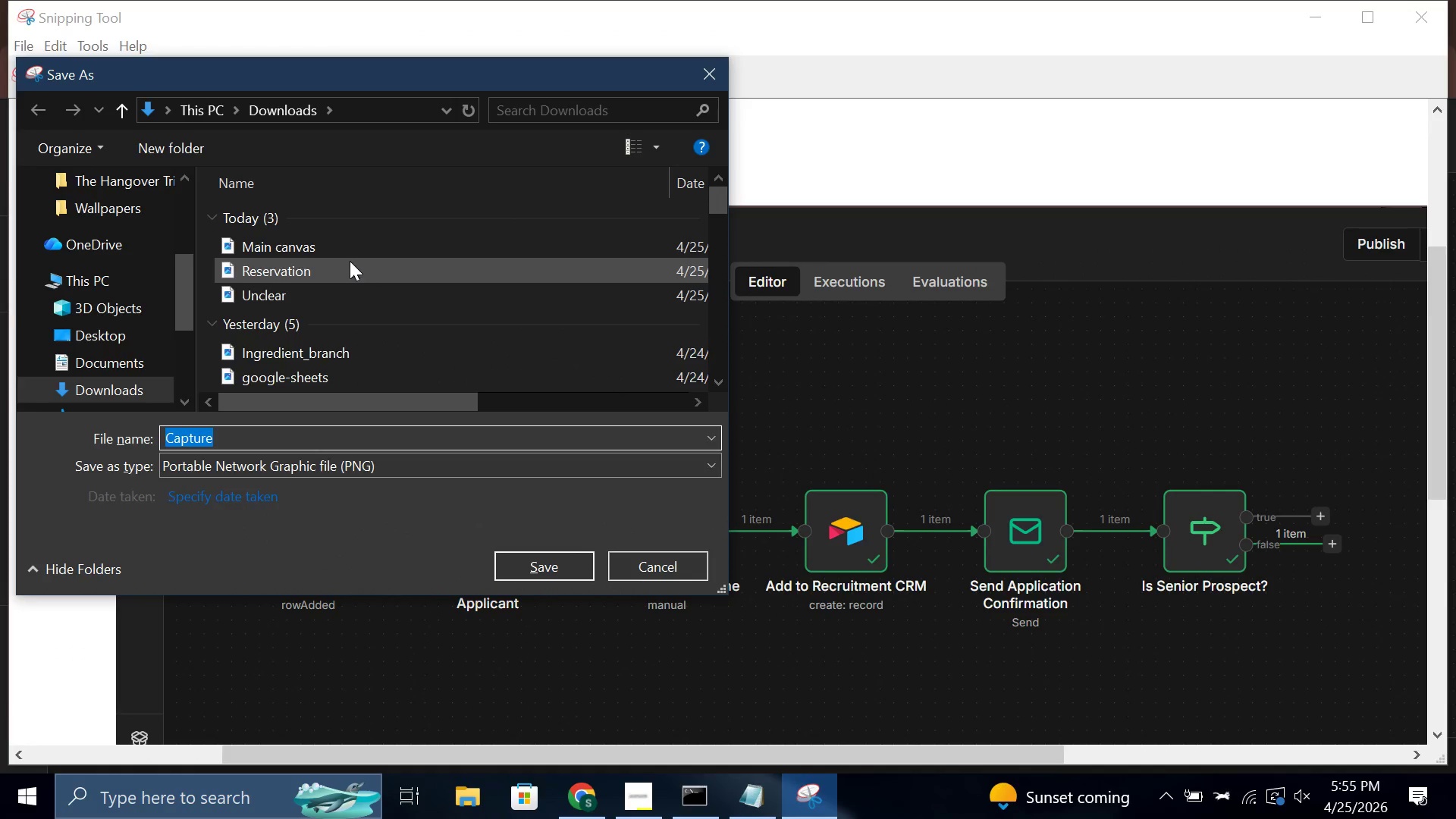 
left_click([349, 253])
 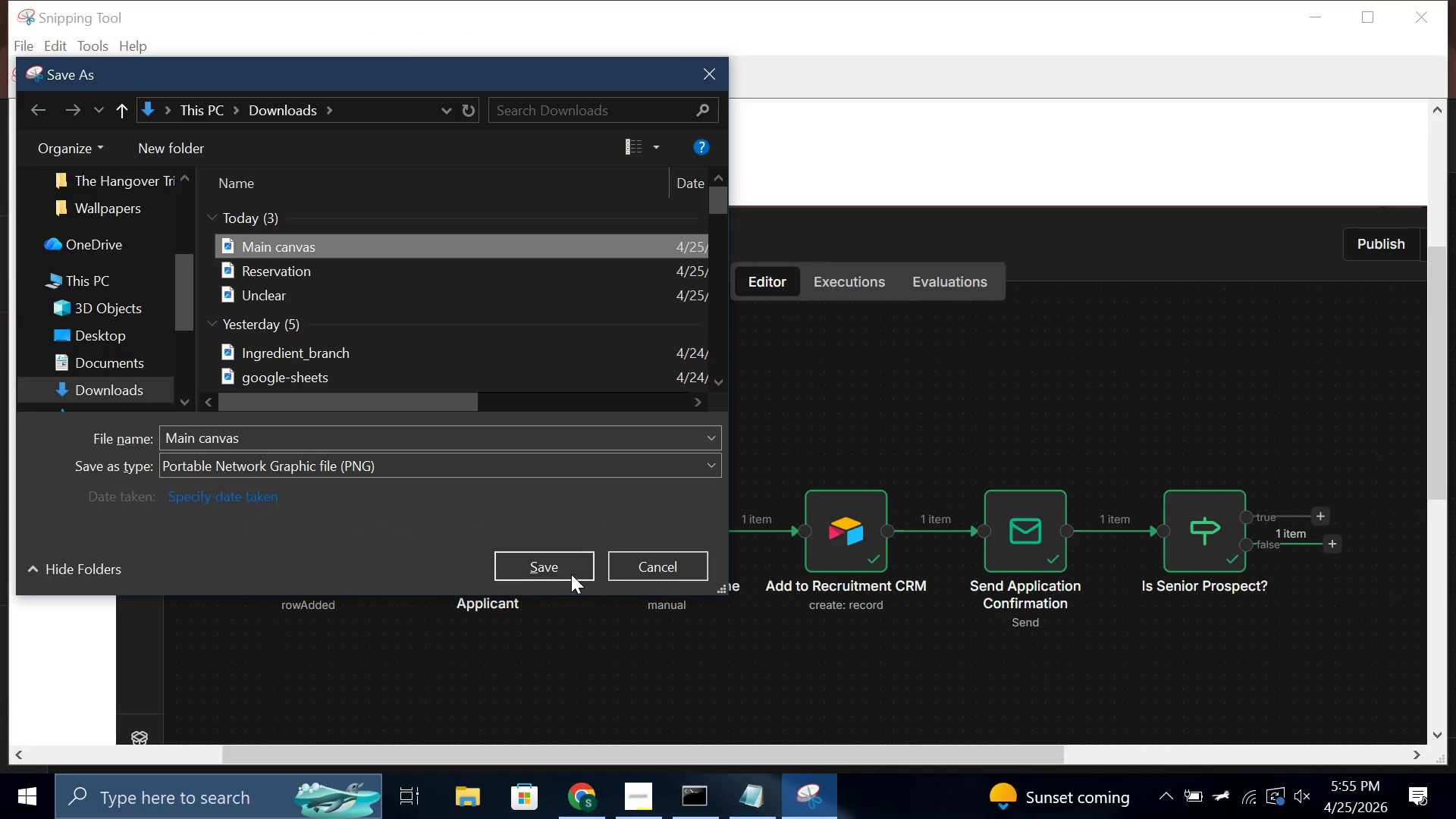 
left_click([570, 573])
 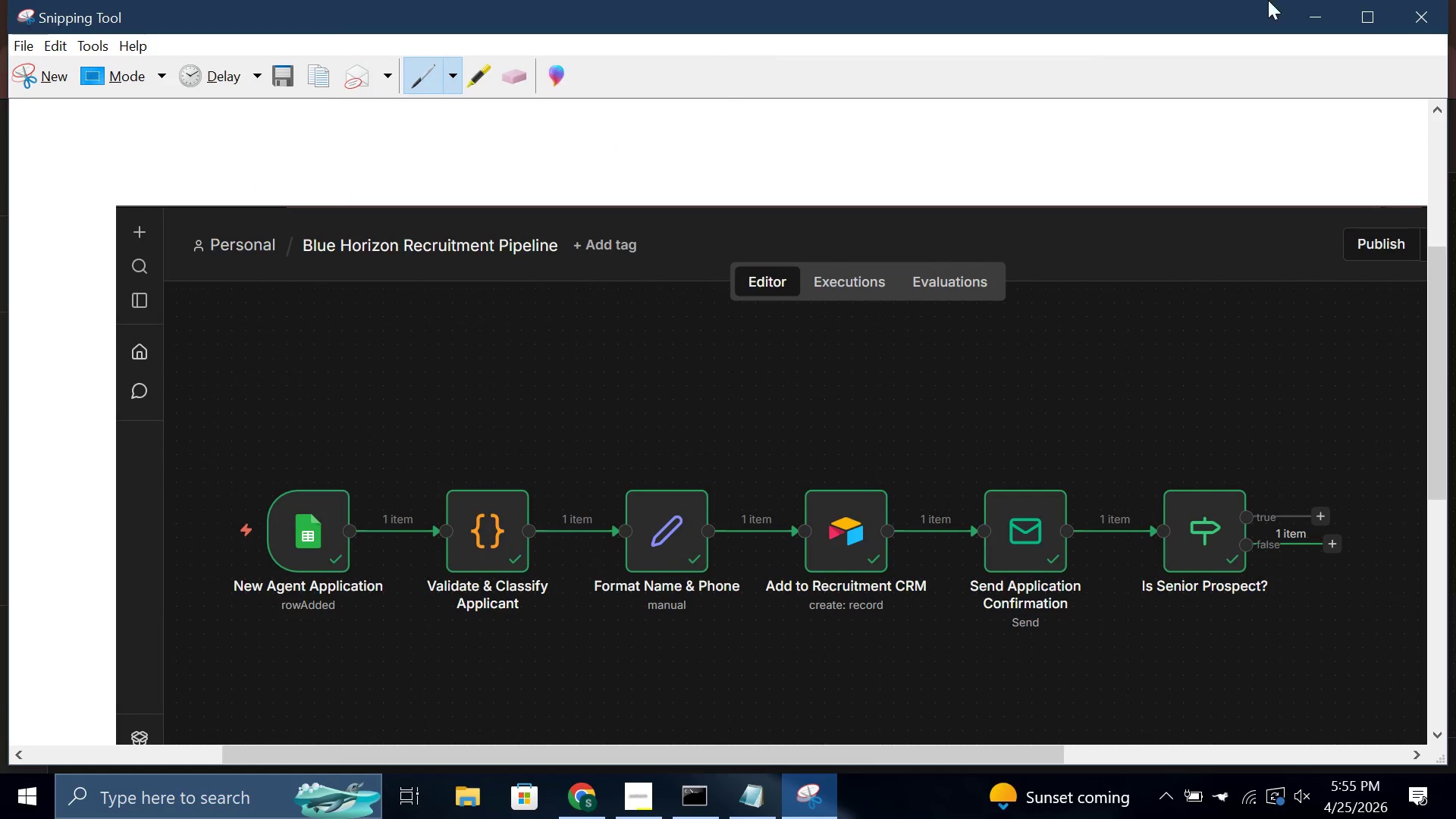 
left_click([1318, 27])
 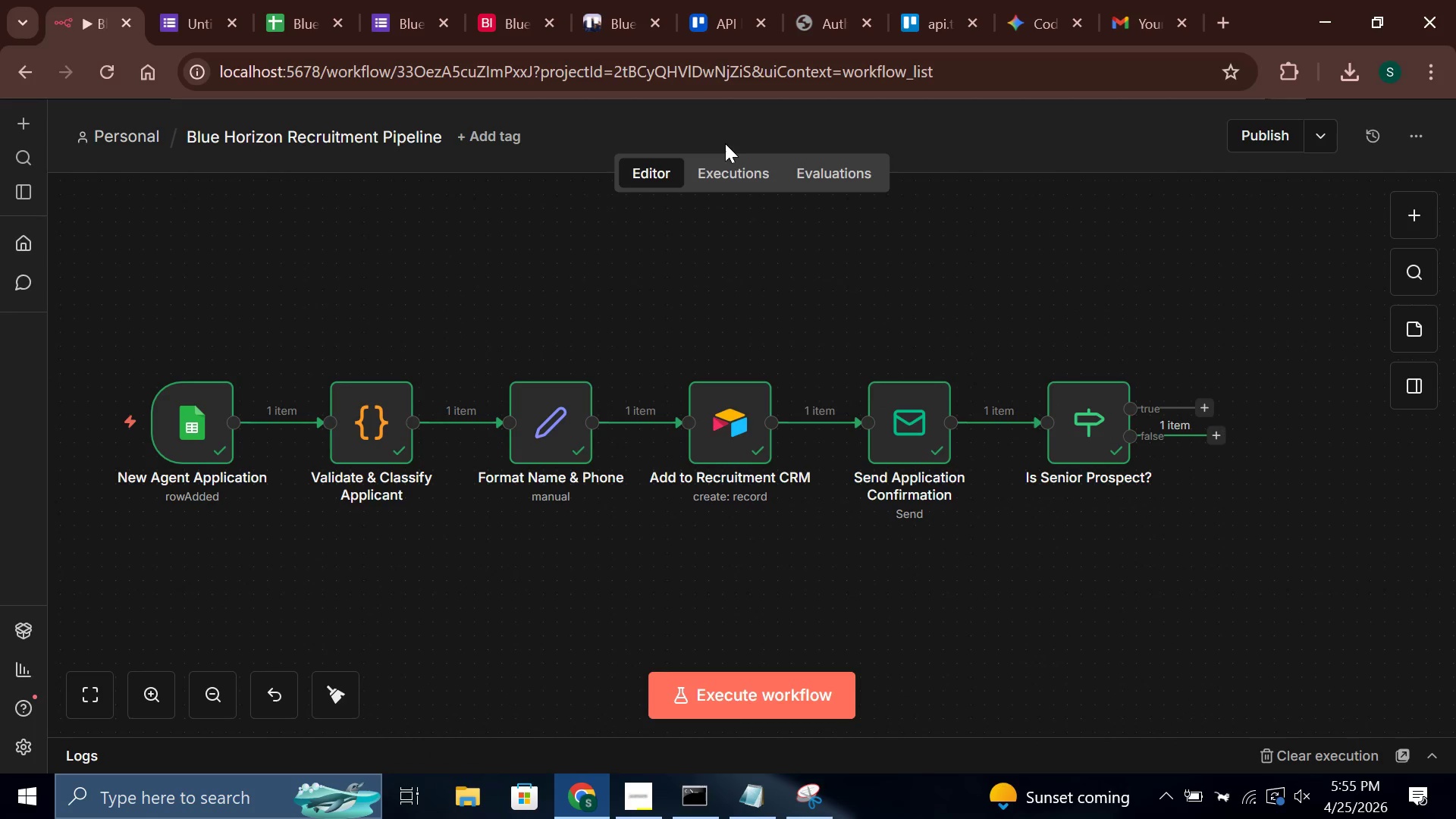 
left_click([752, 161])
 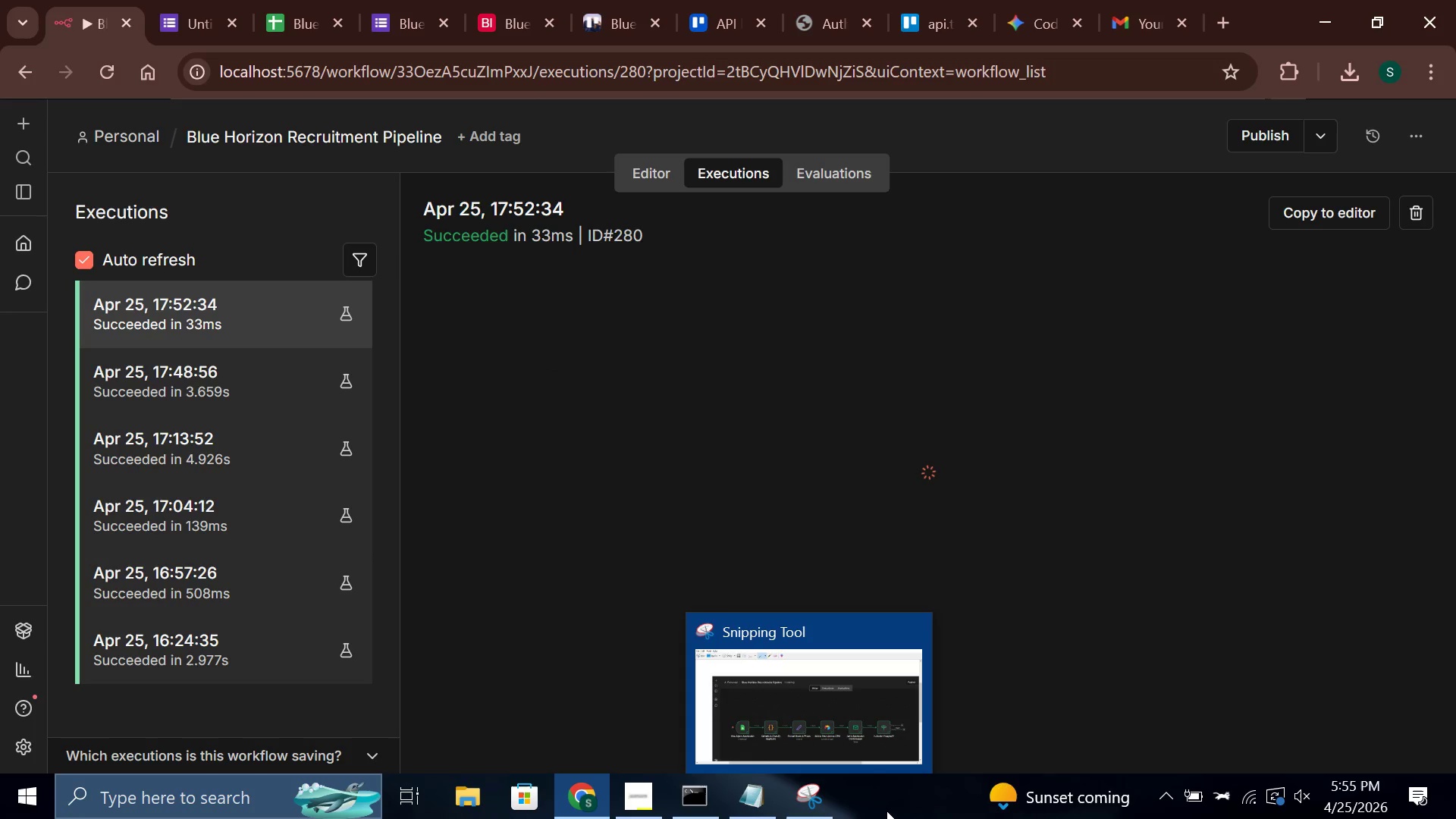 
left_click([626, 813])